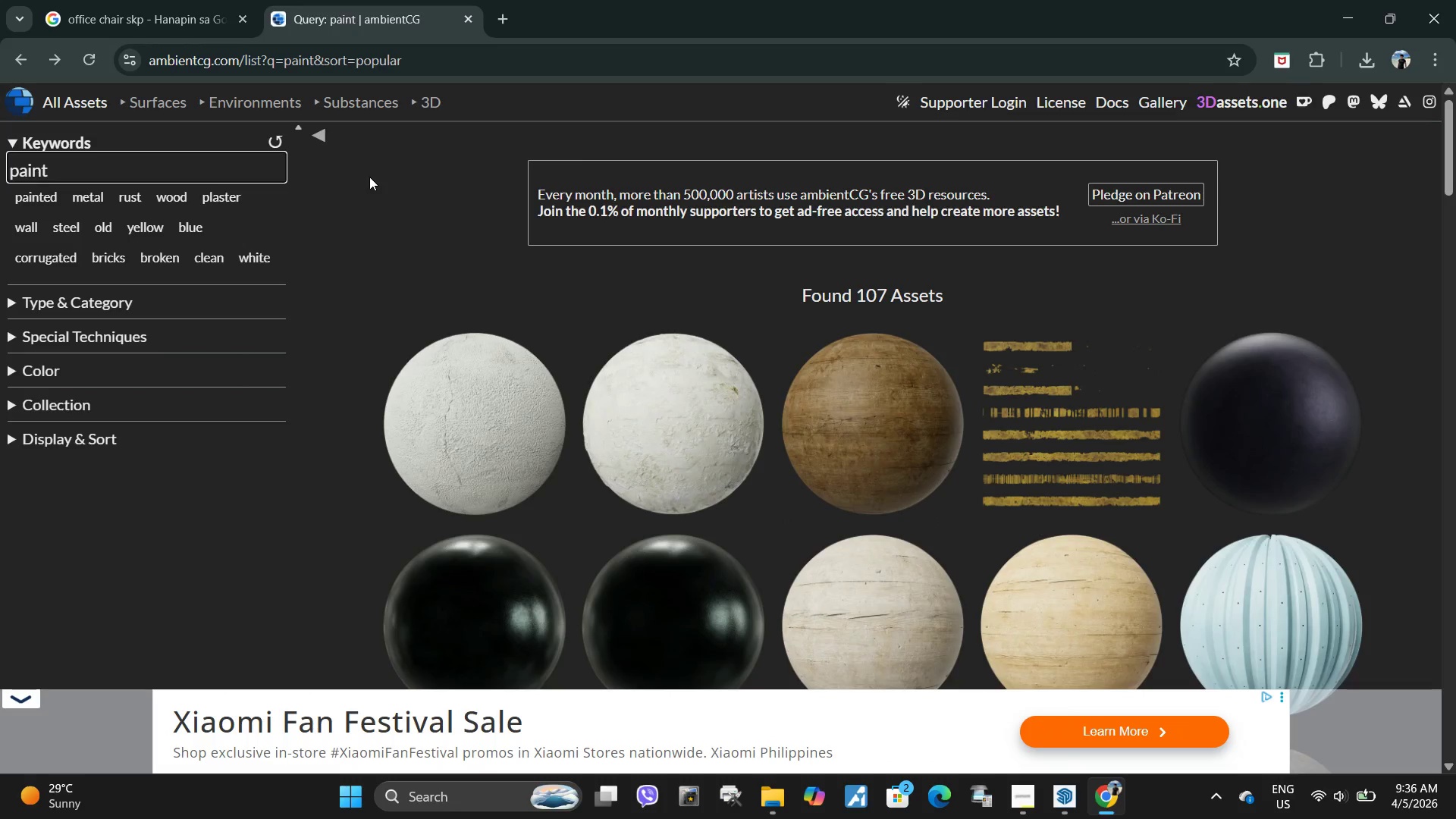 
scroll: coordinate [960, 391], scroll_direction: down, amount: 30.0
 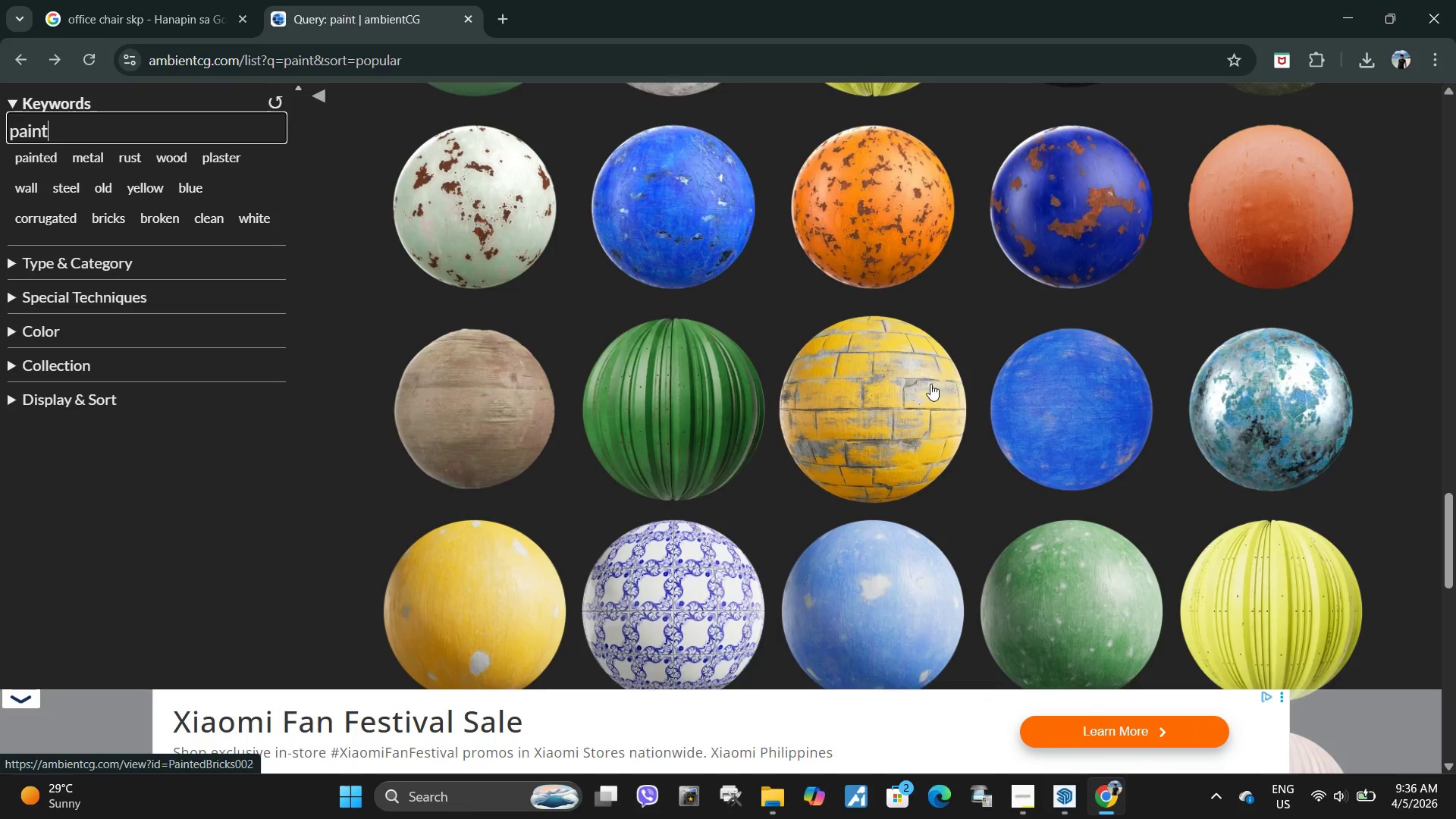 
scroll: coordinate [795, 372], scroll_direction: down, amount: 13.0
 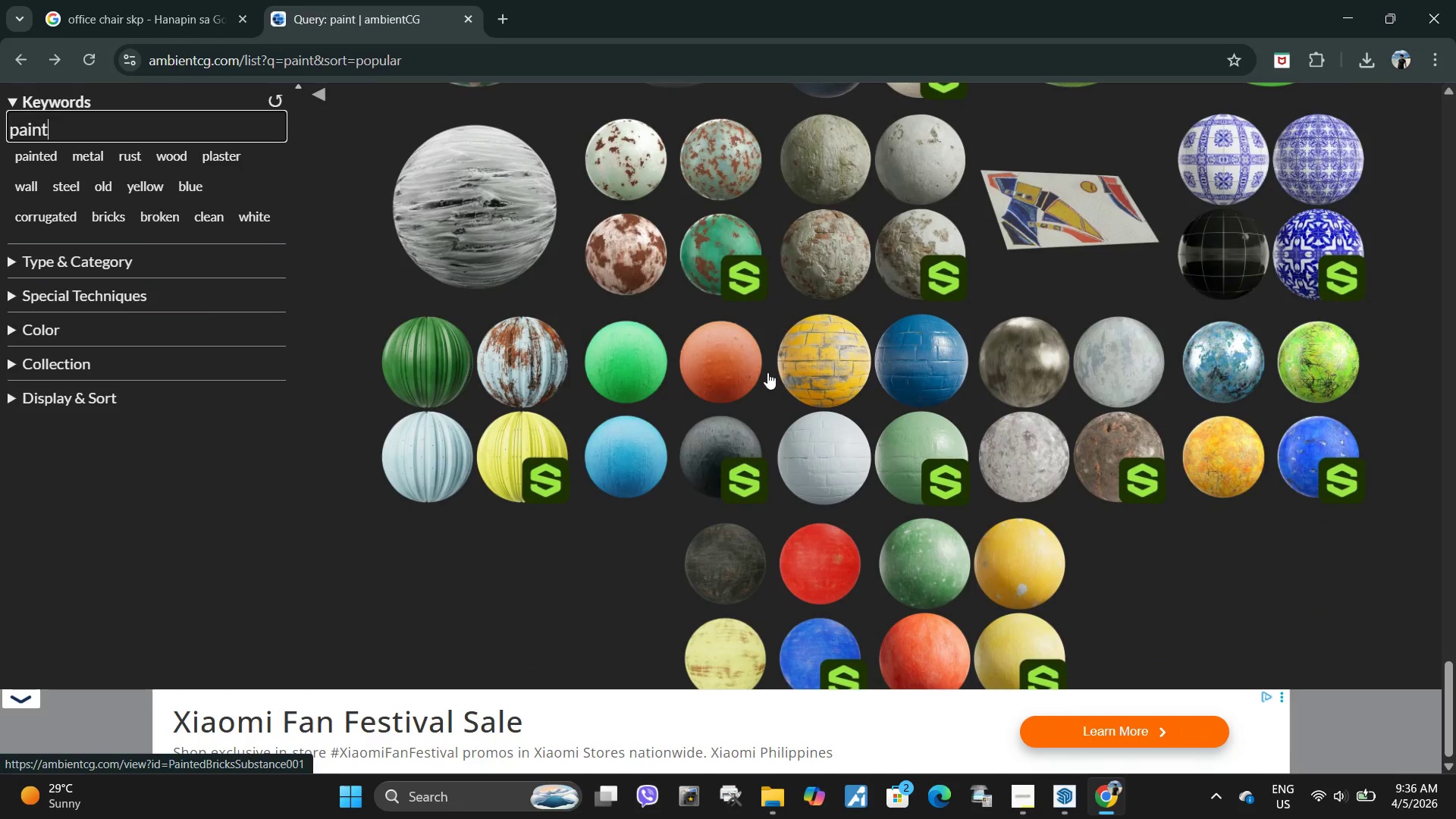 
scroll: coordinate [684, 409], scroll_direction: up, amount: 31.0
 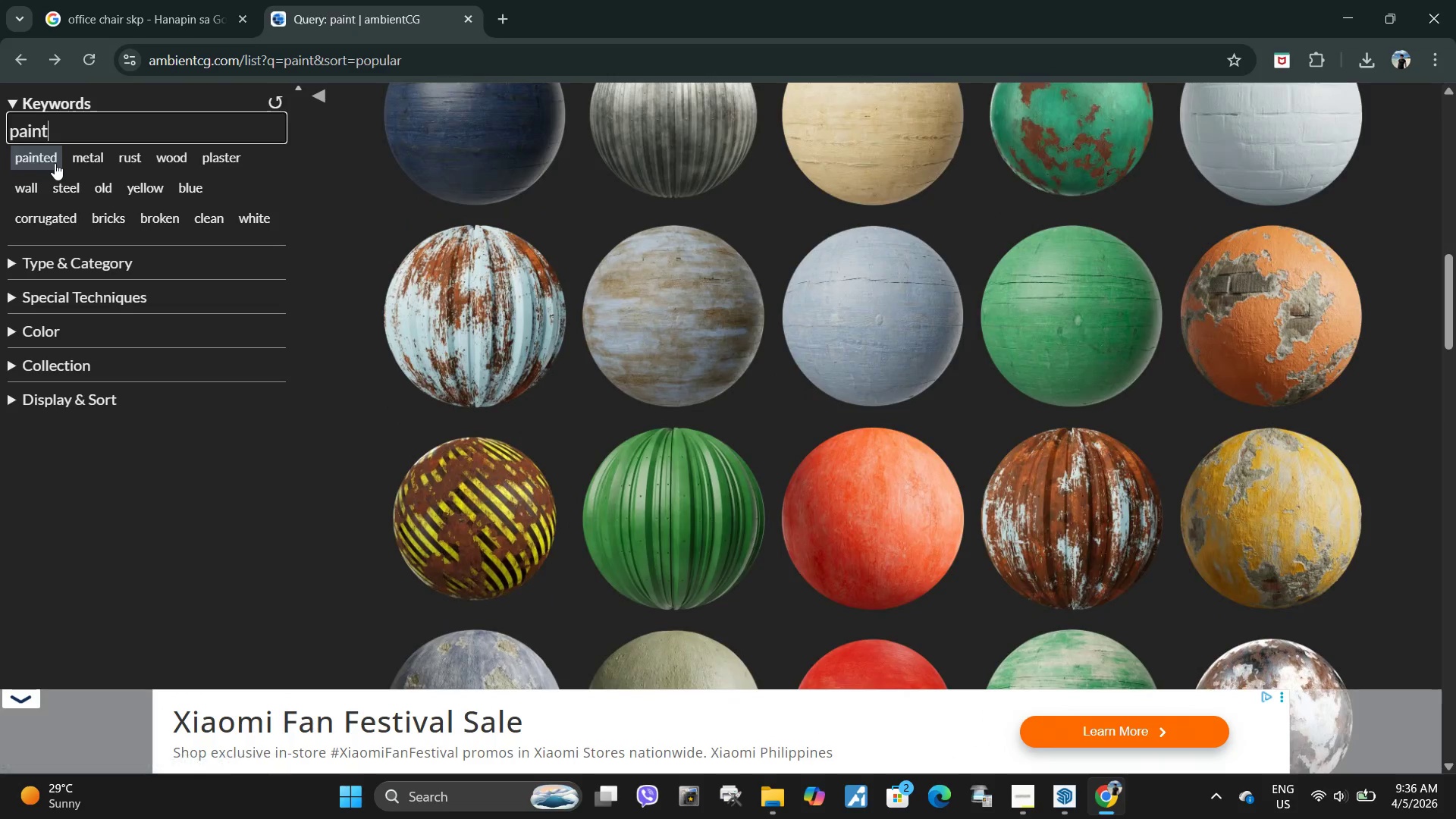 
left_click([55, 163])
 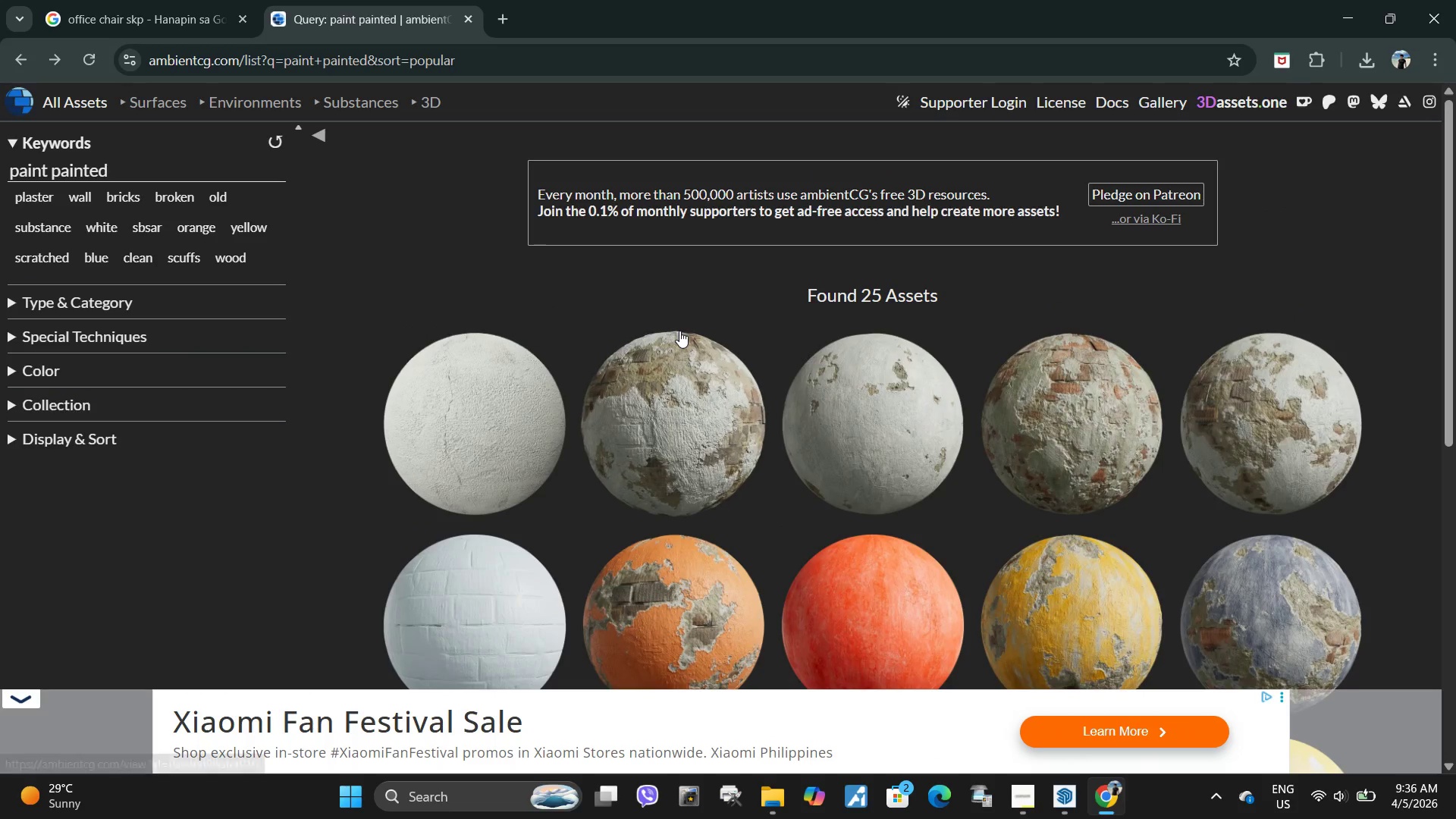 
scroll: coordinate [864, 388], scroll_direction: down, amount: 8.0
 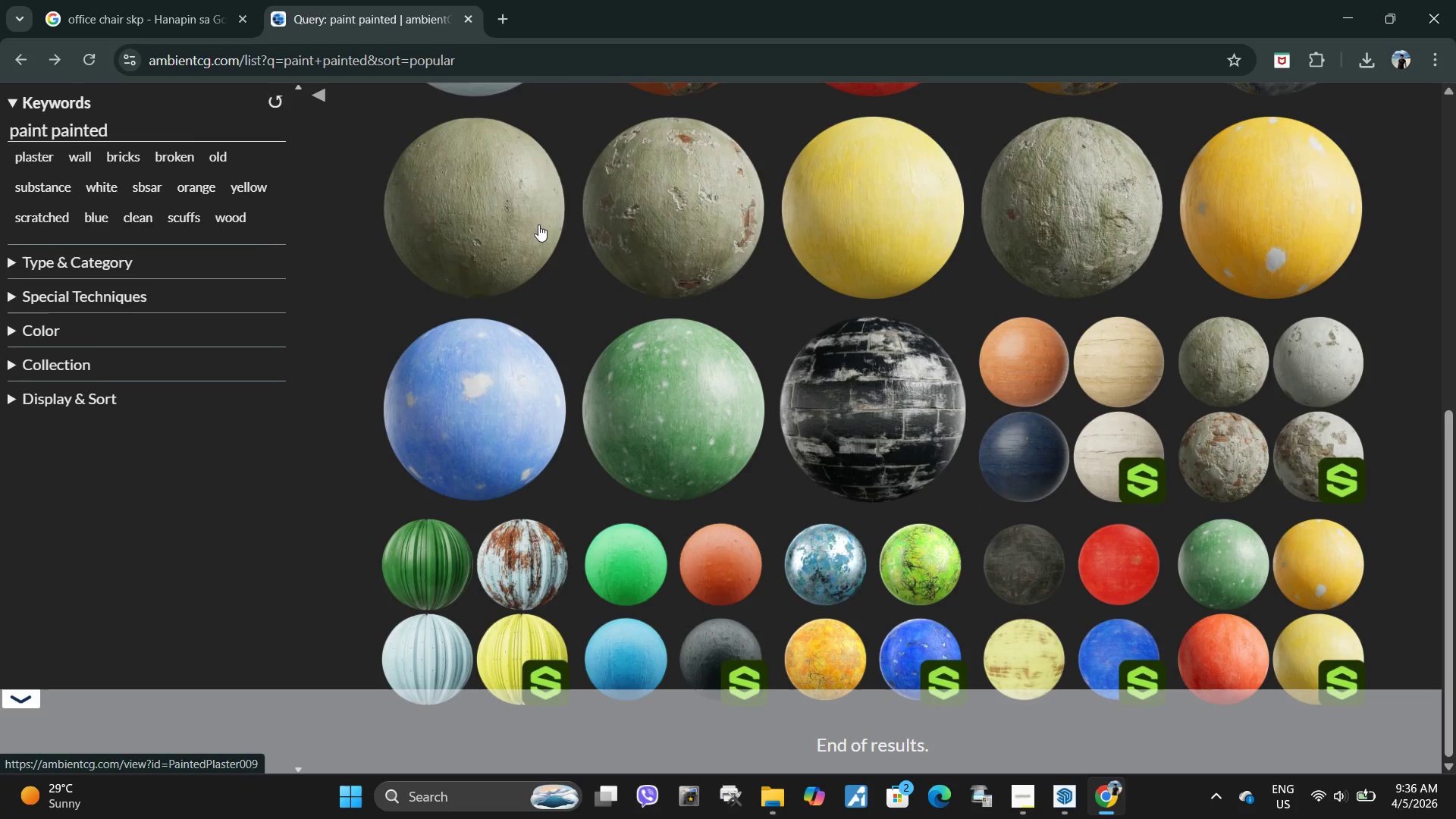 
scroll: coordinate [507, 218], scroll_direction: up, amount: 7.0
 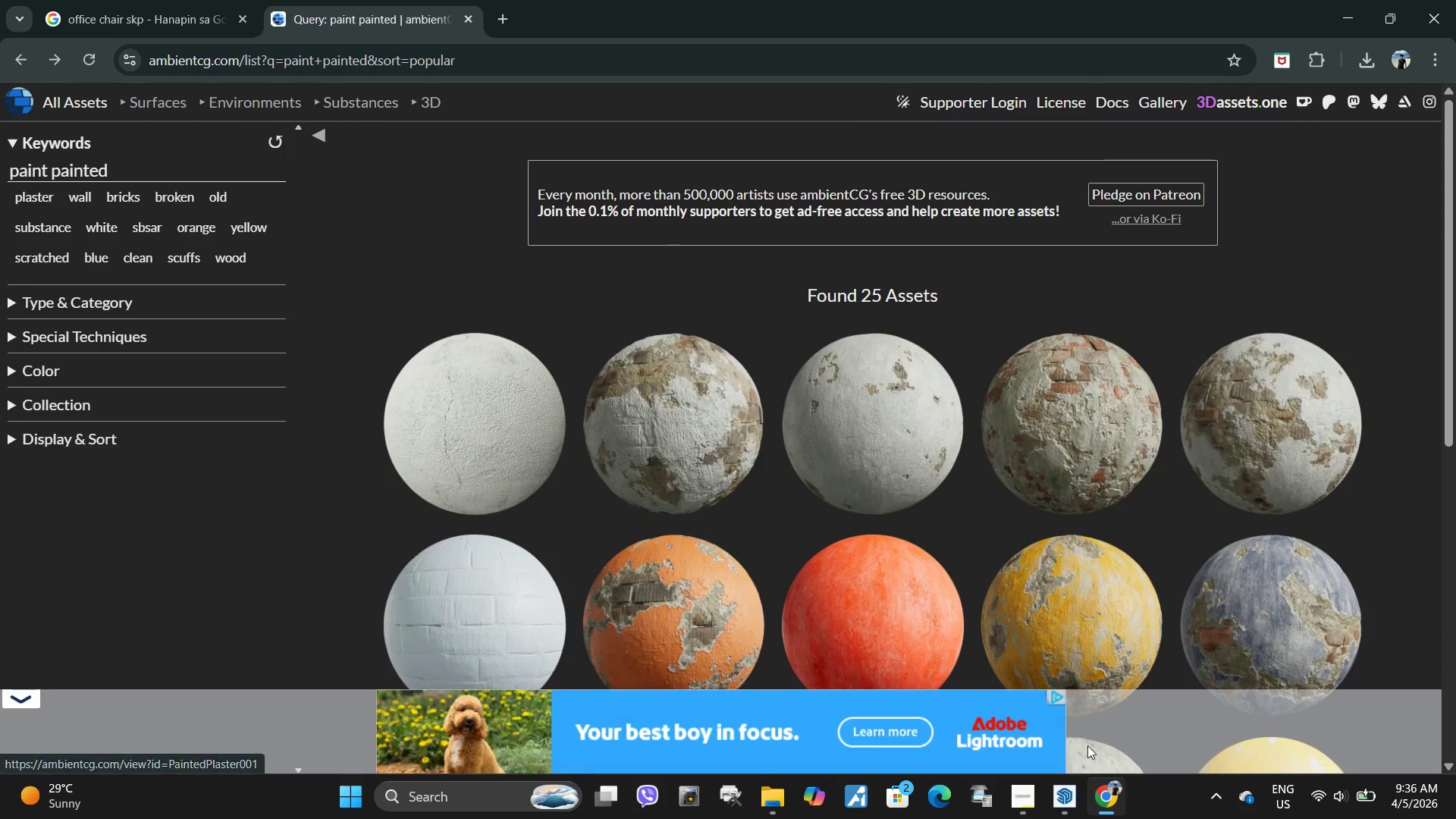 
left_click([1060, 799])
 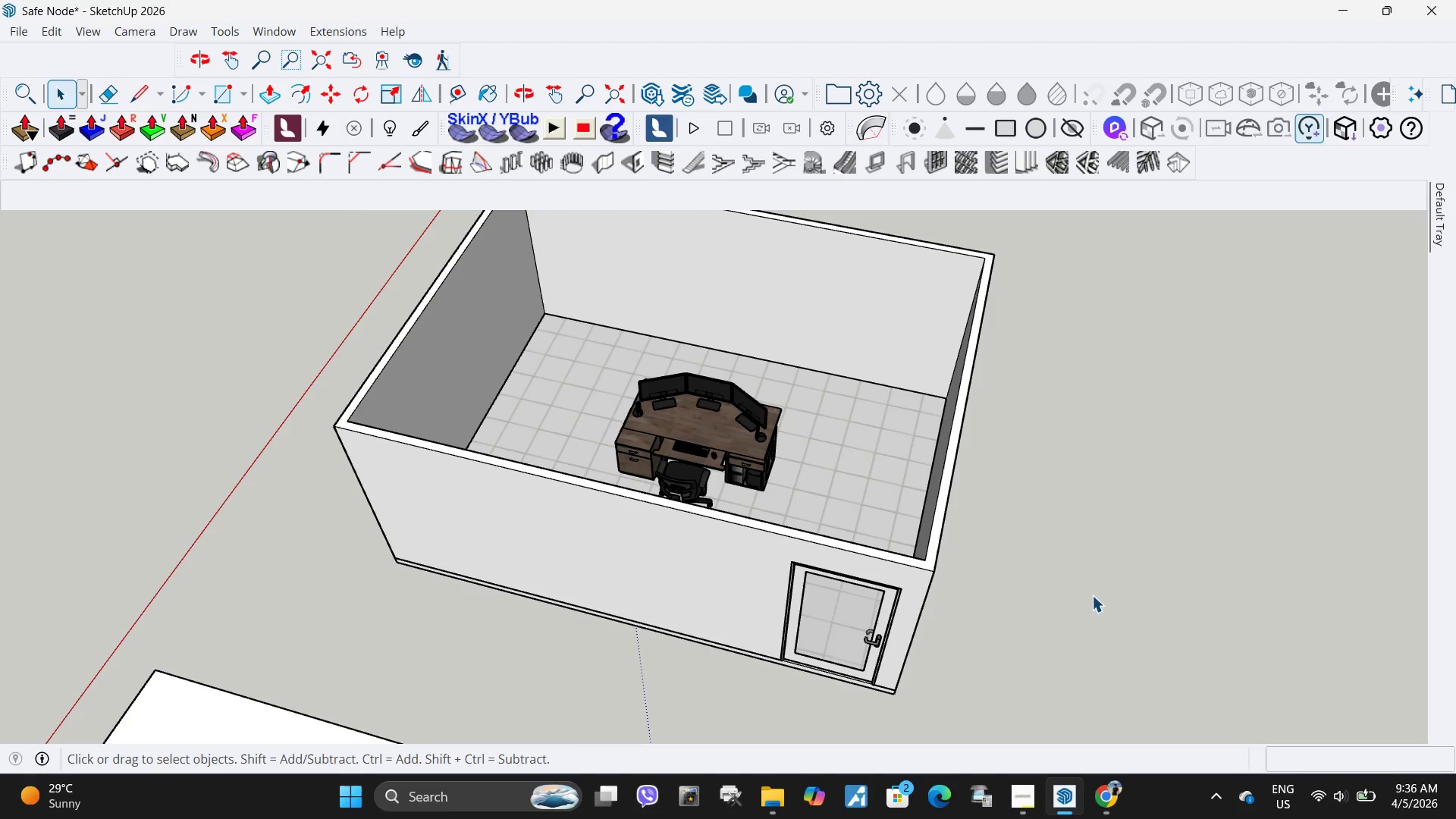 
wait(12.86)
 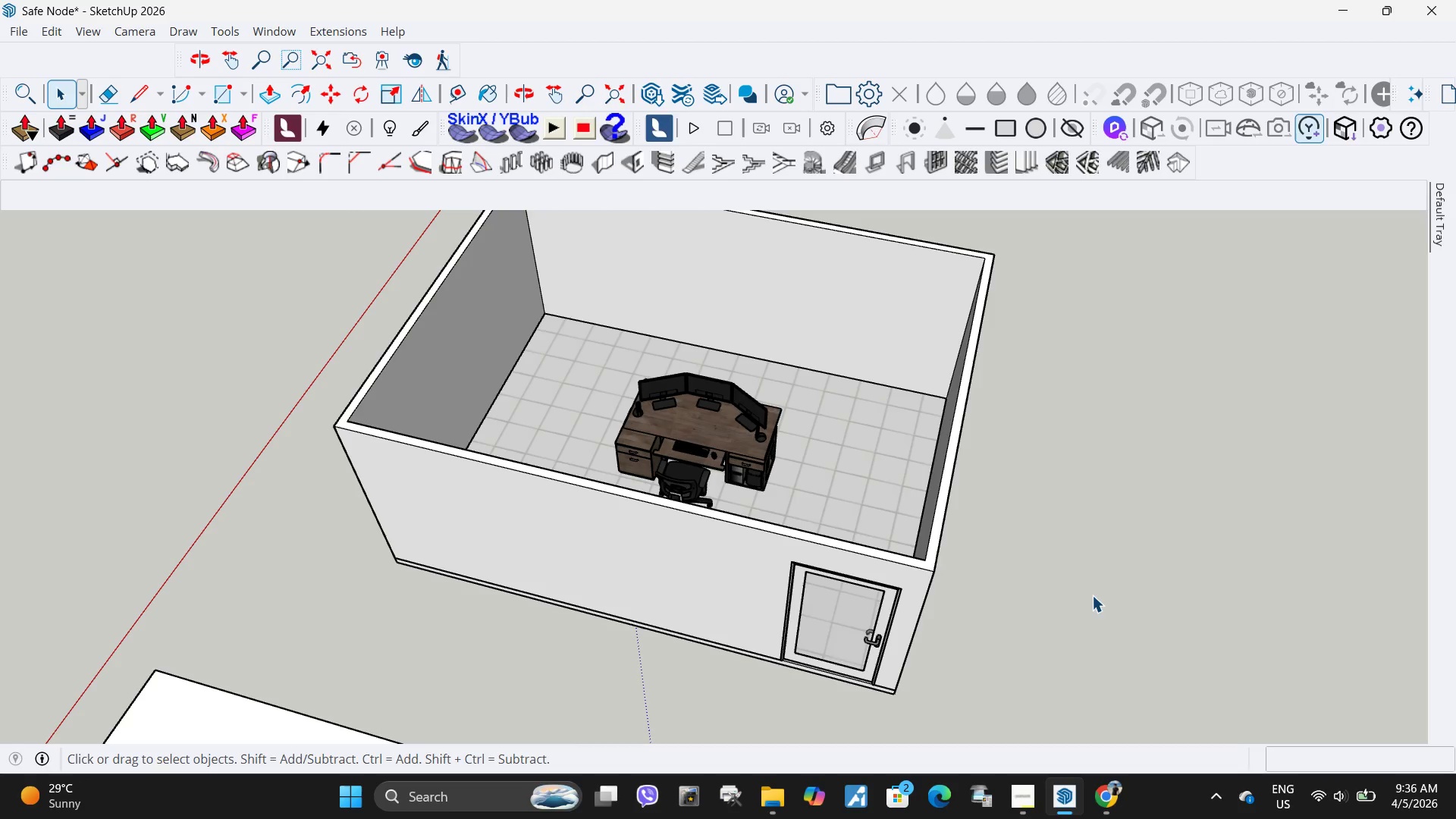 
left_click([1030, 704])